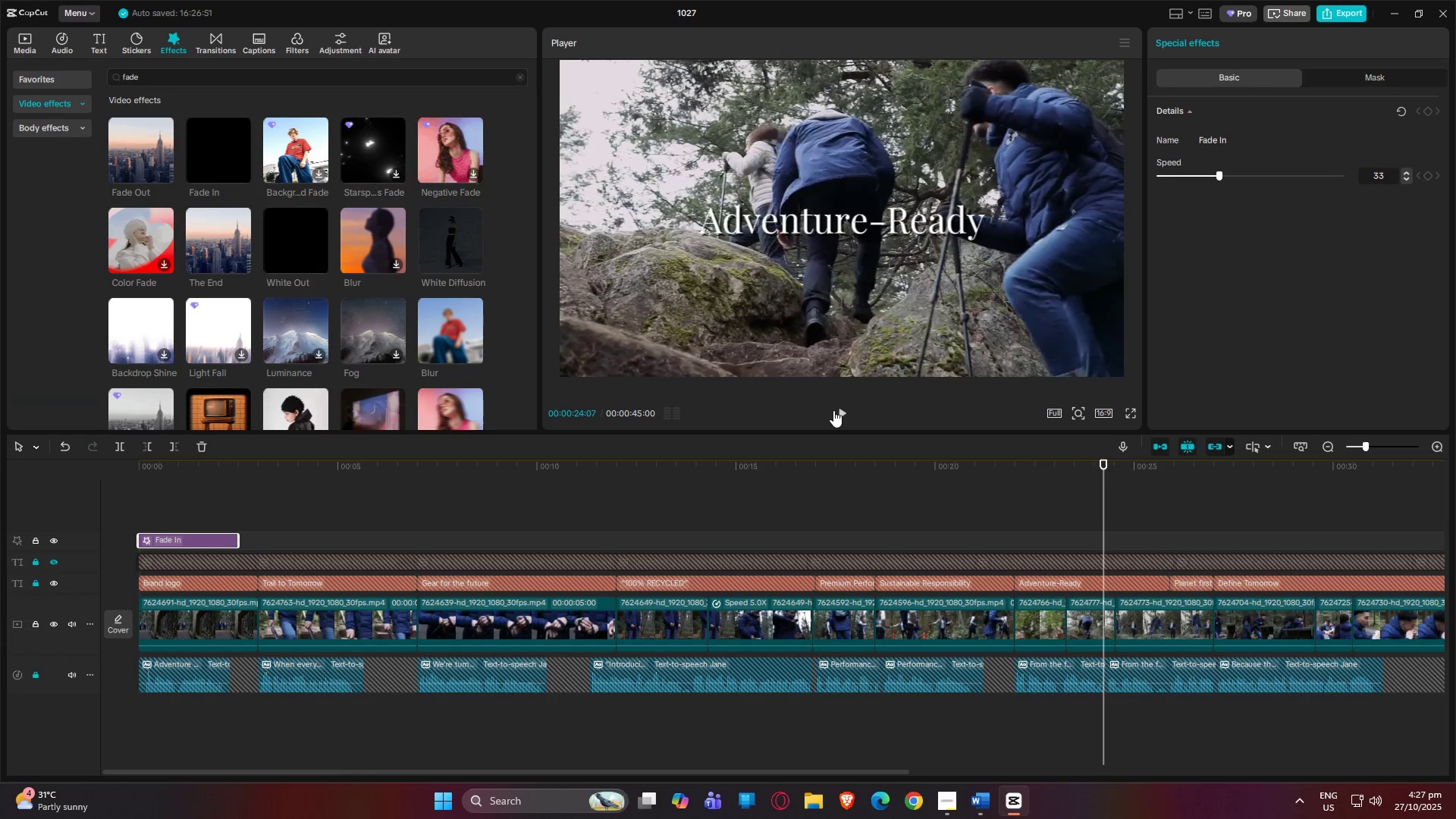 
wait(15.26)
 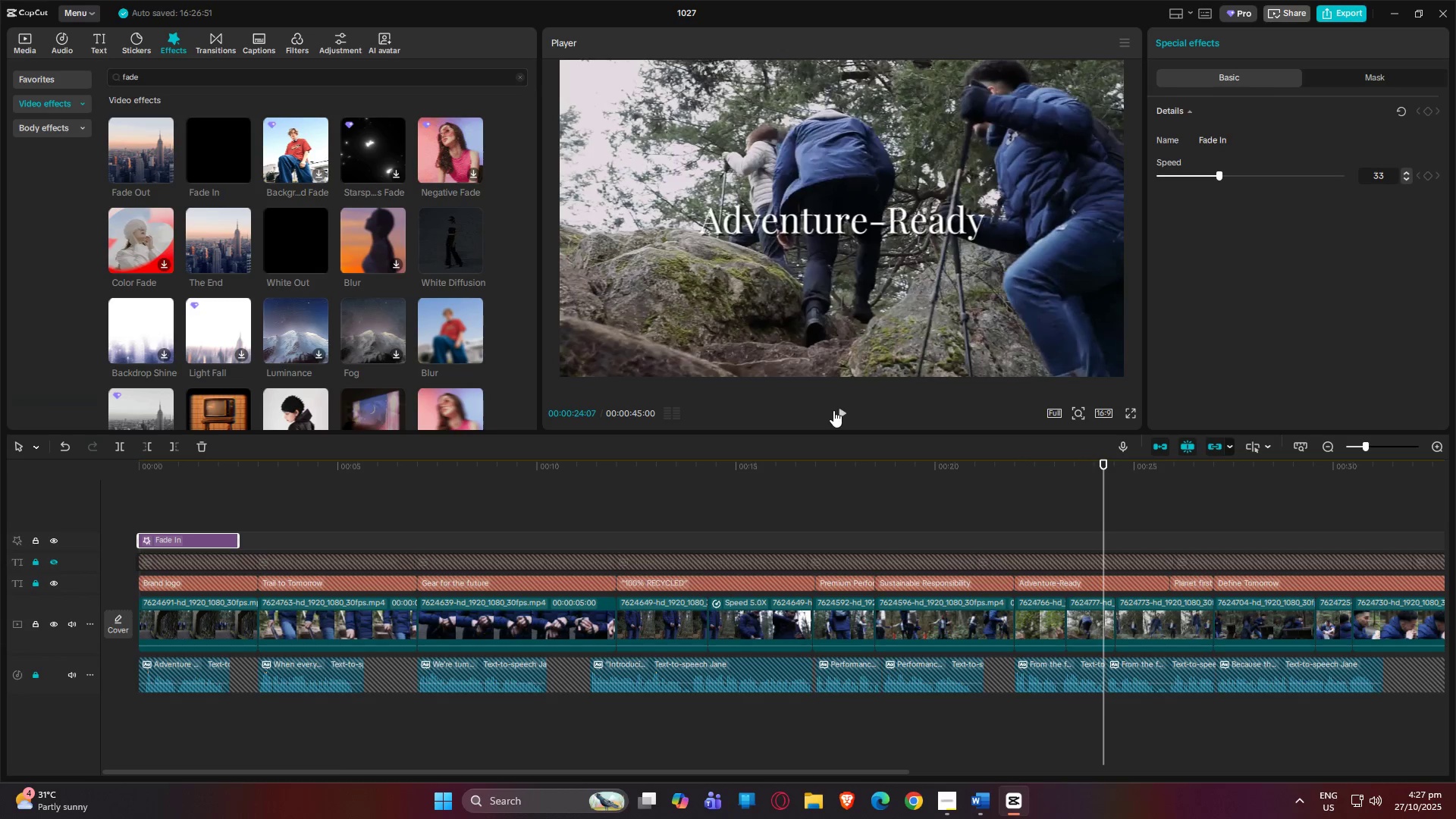 
key(Space)
 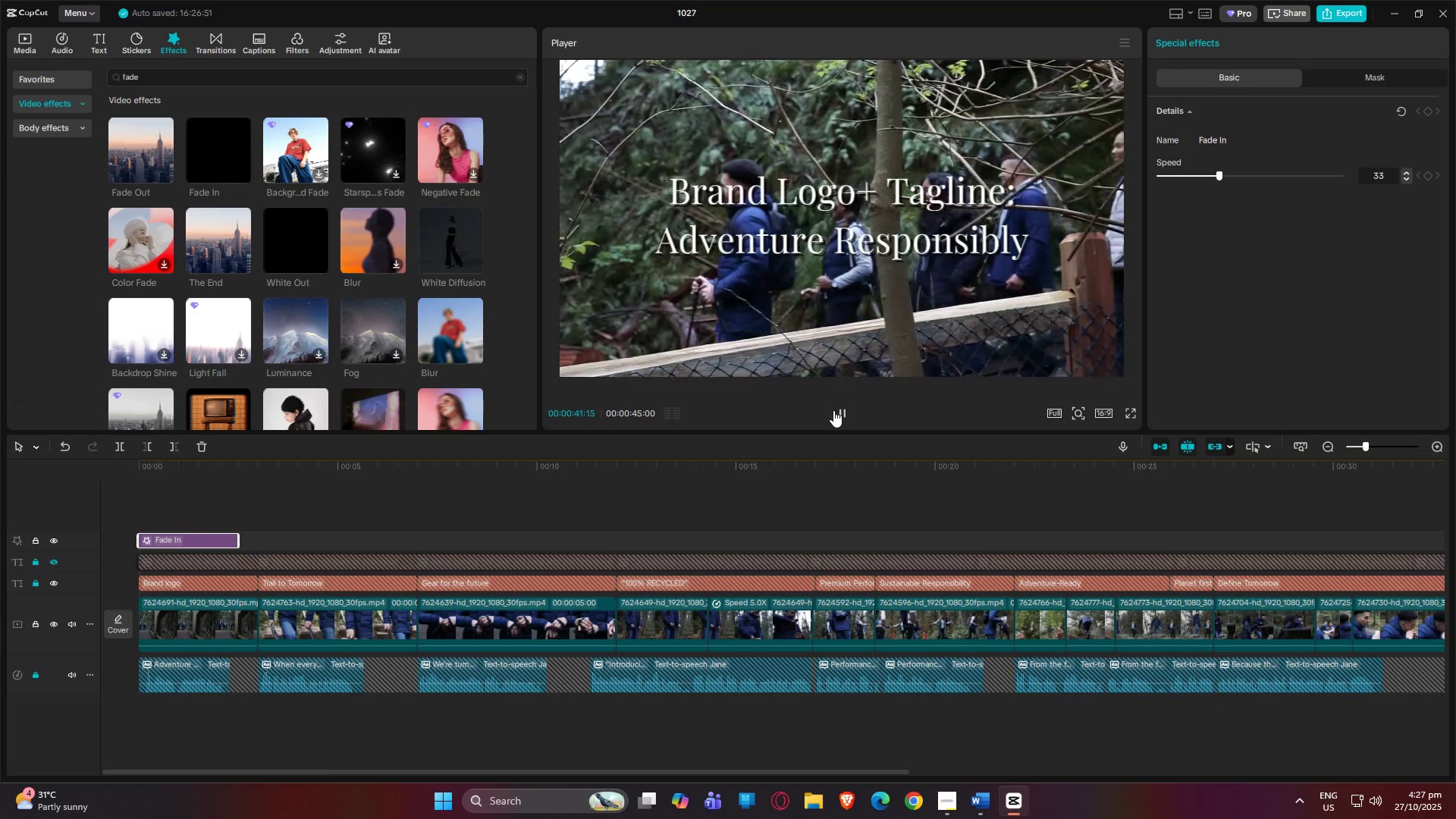 
wait(22.28)
 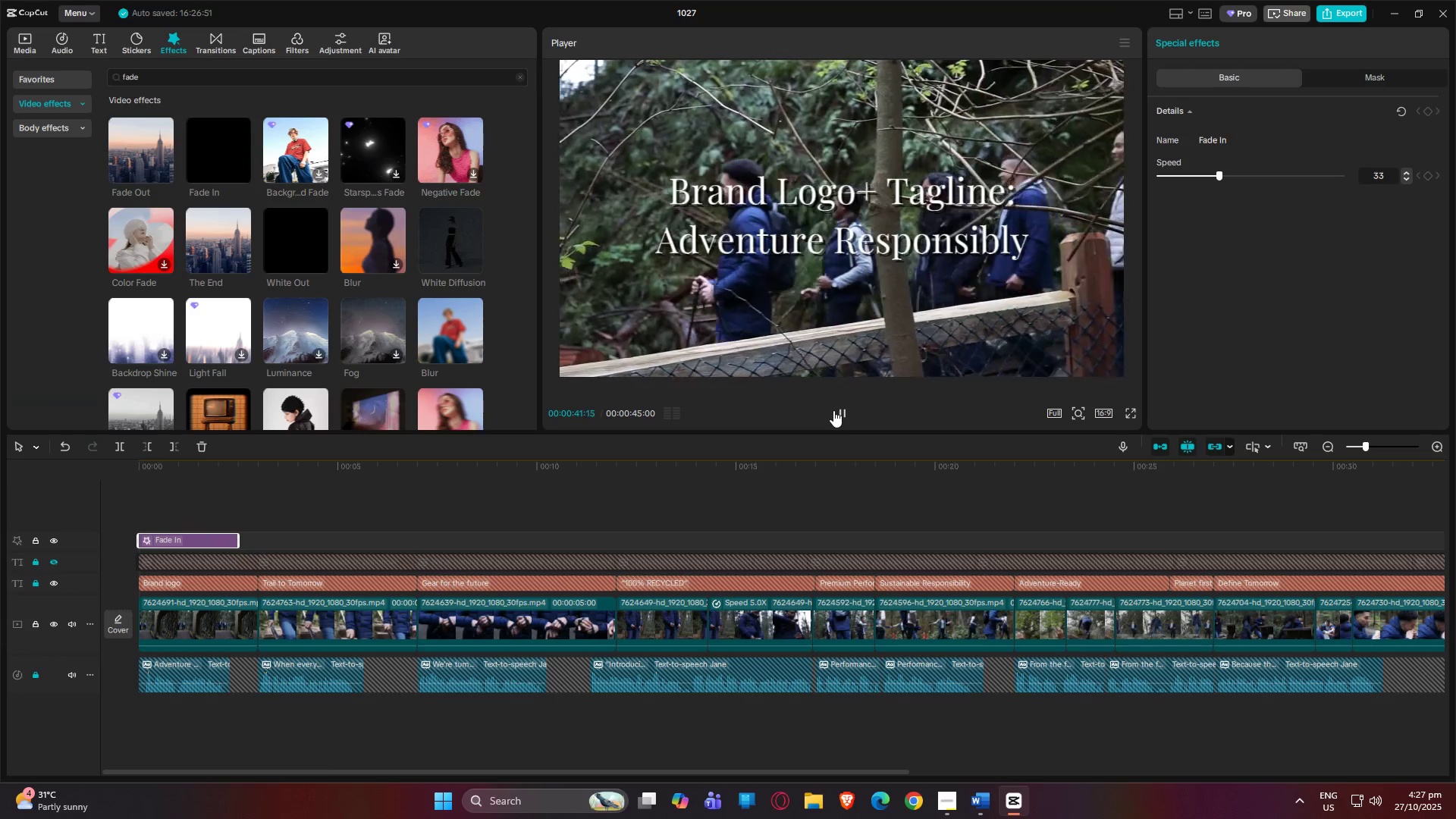 
left_click_drag(start_coordinate=[918, 774], to_coordinate=[408, 761])
 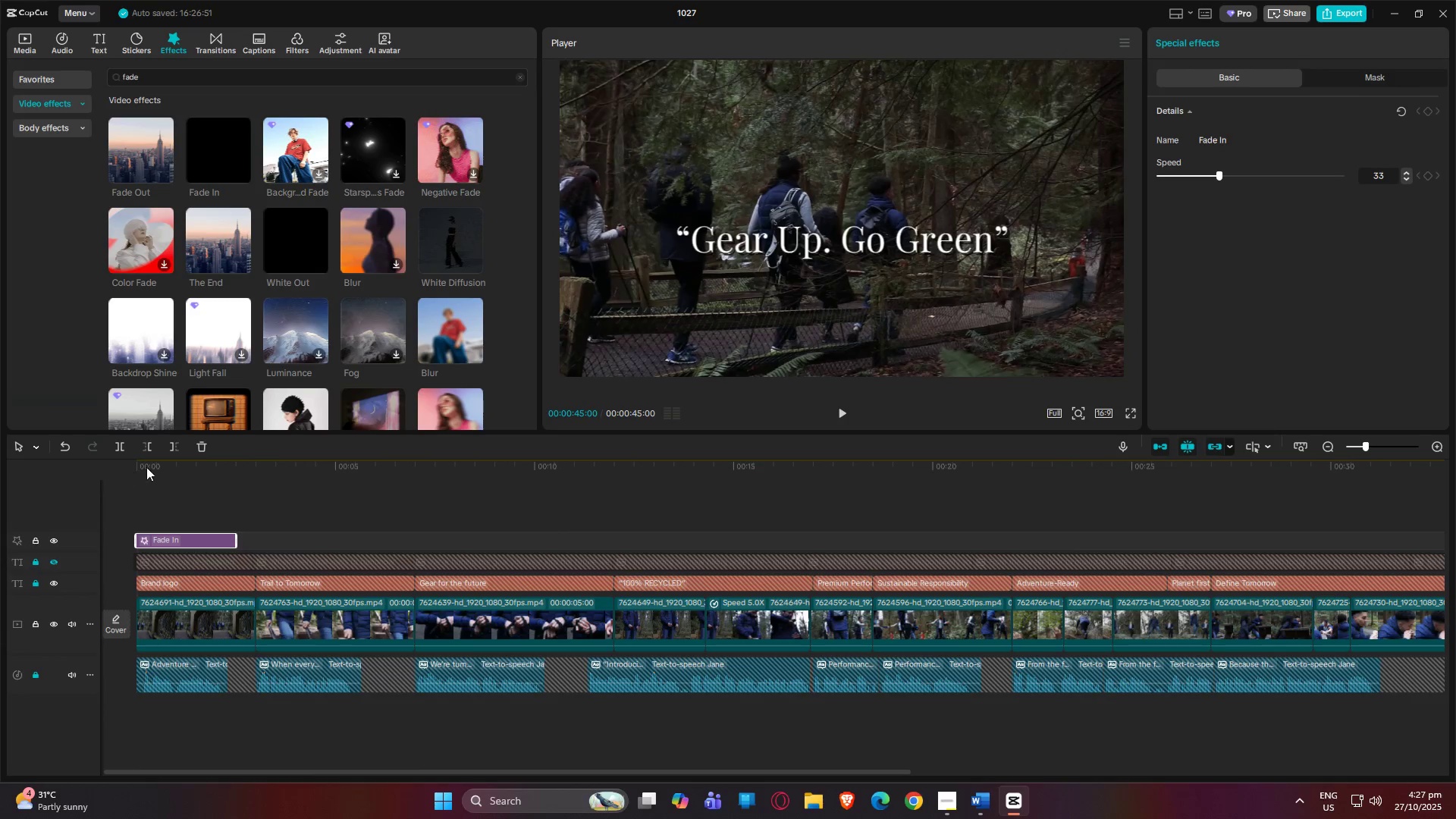 
left_click([146, 467])
 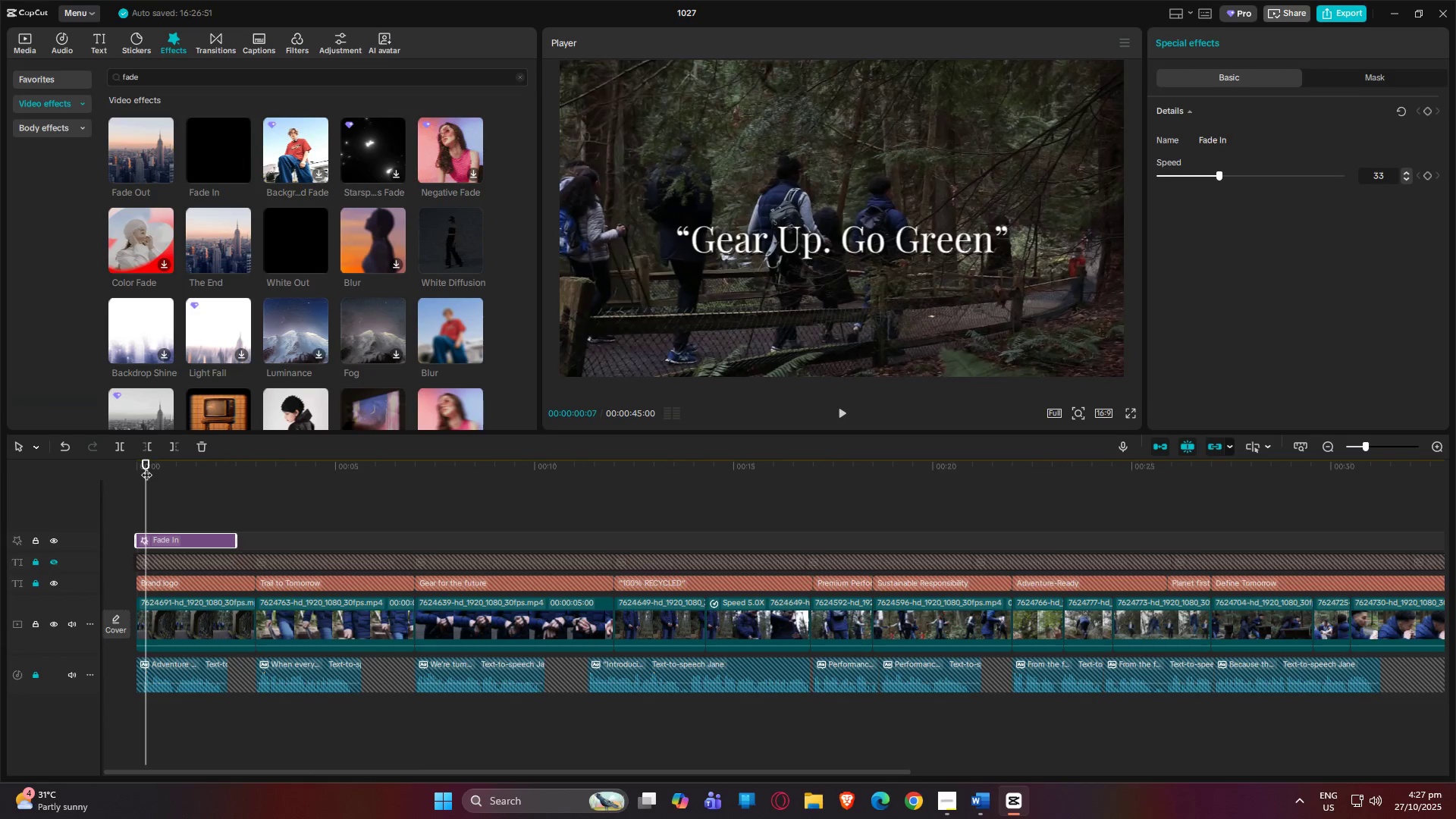 
key(Space)
 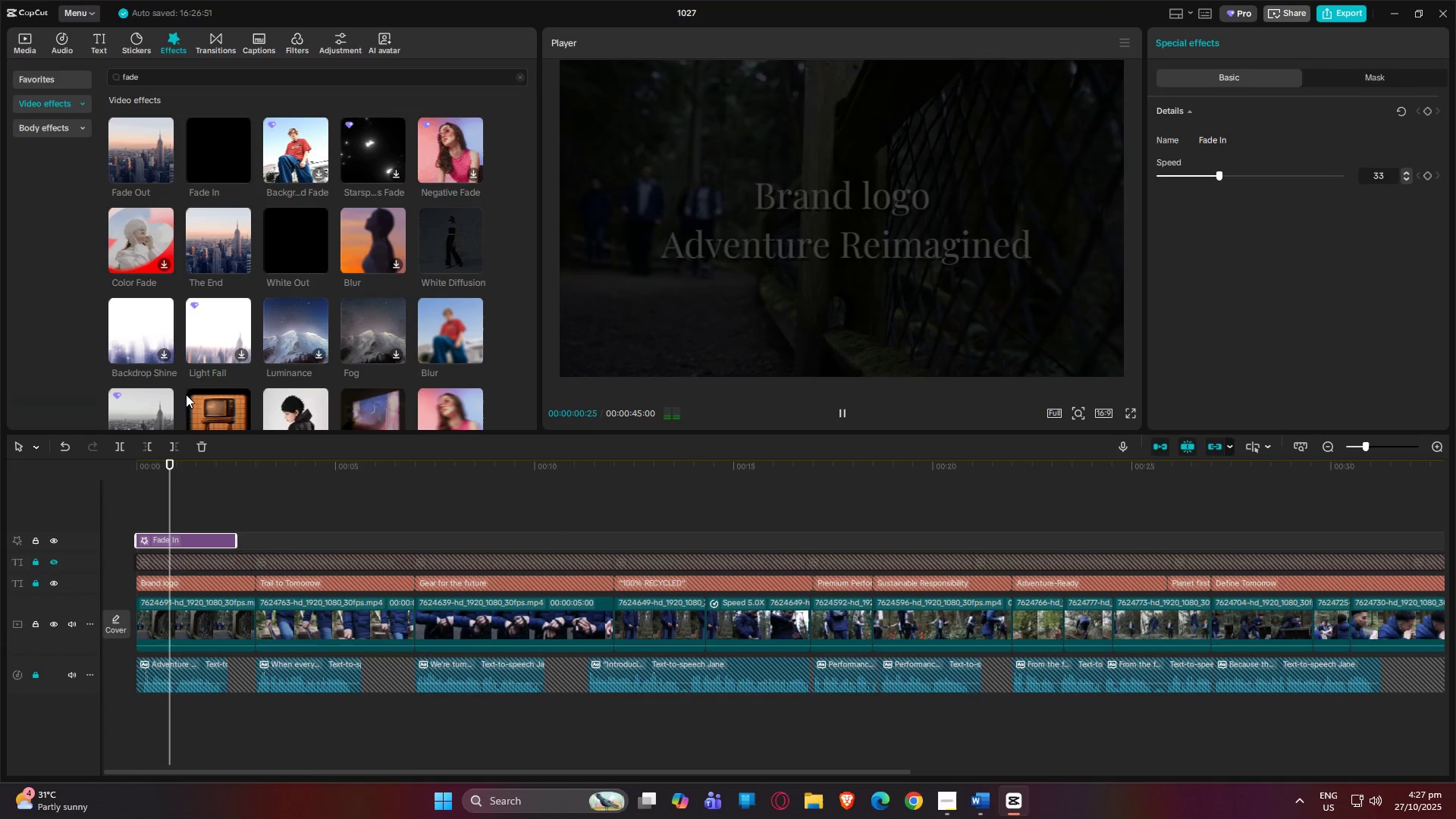 
key(Space)
 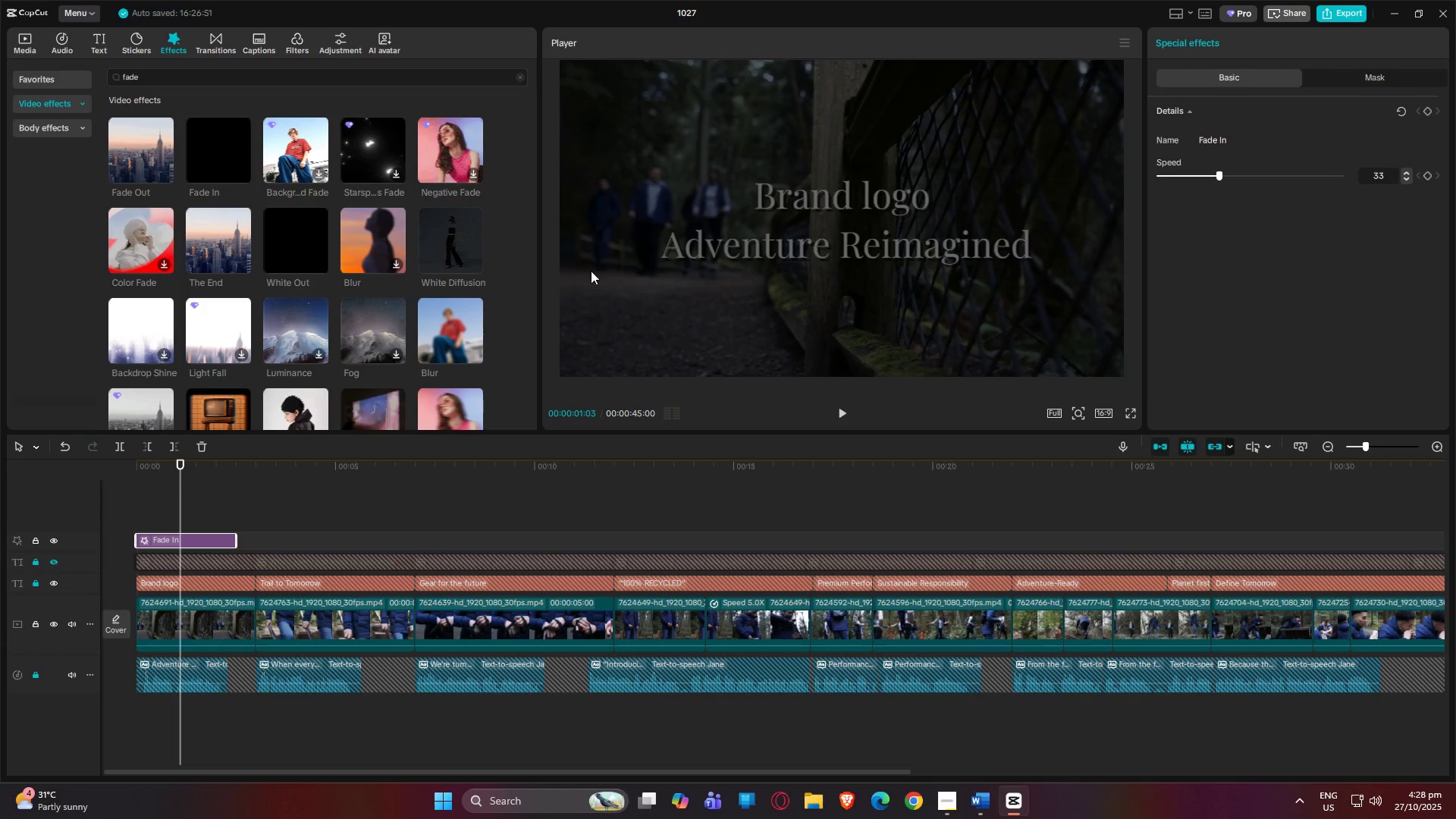 
wait(19.64)
 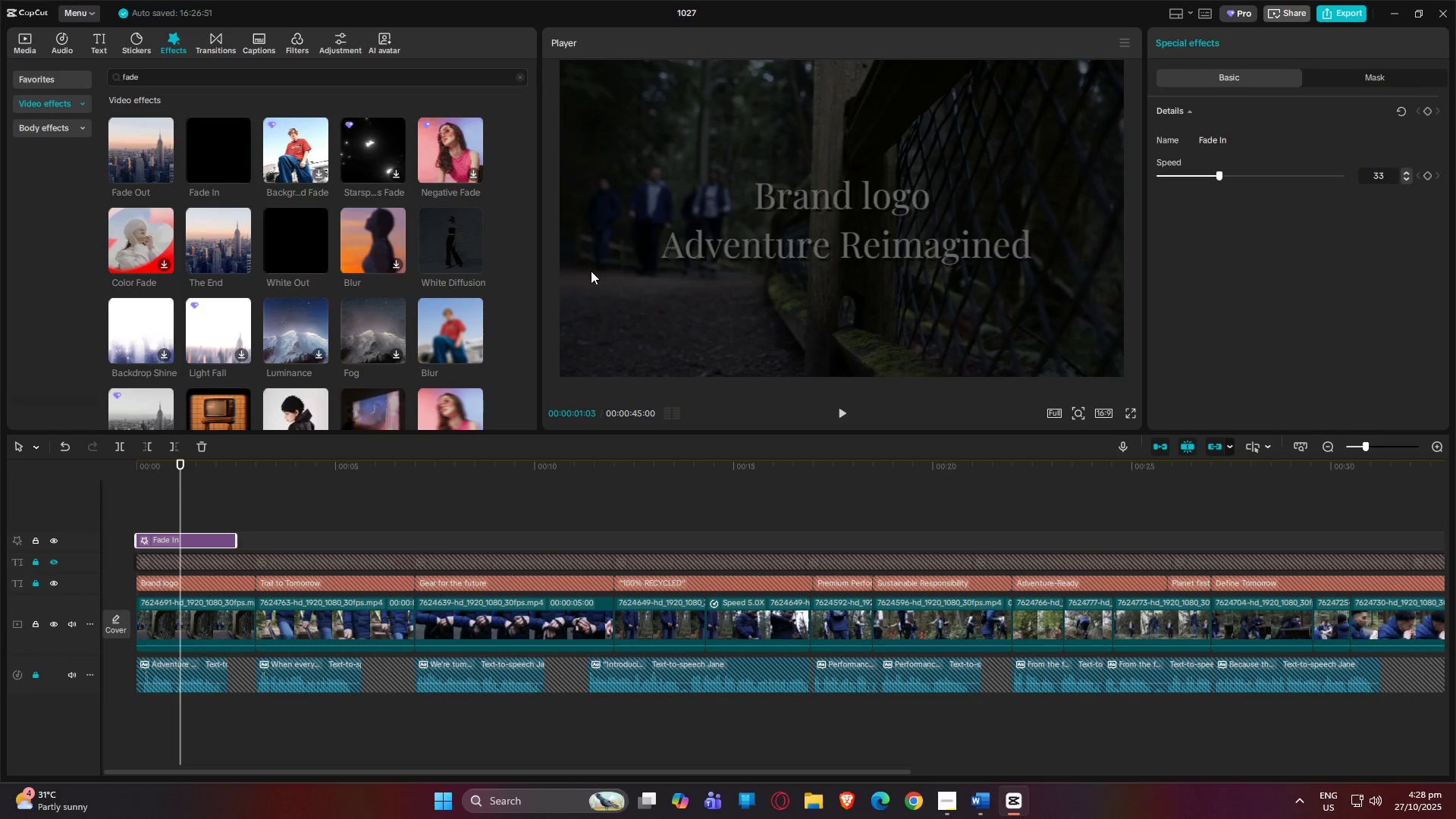 
left_click([909, 804])
 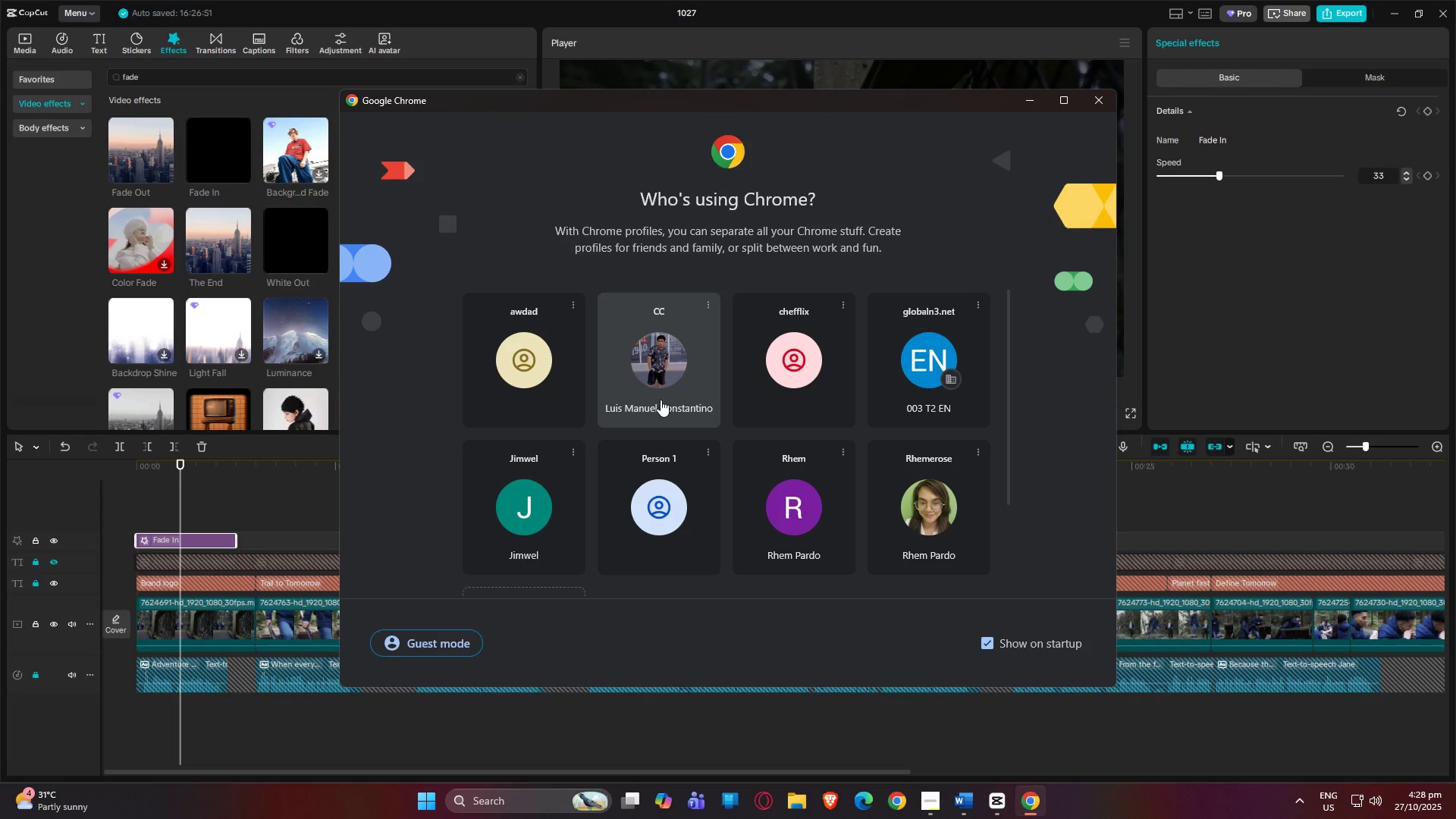 
wait(5.69)
 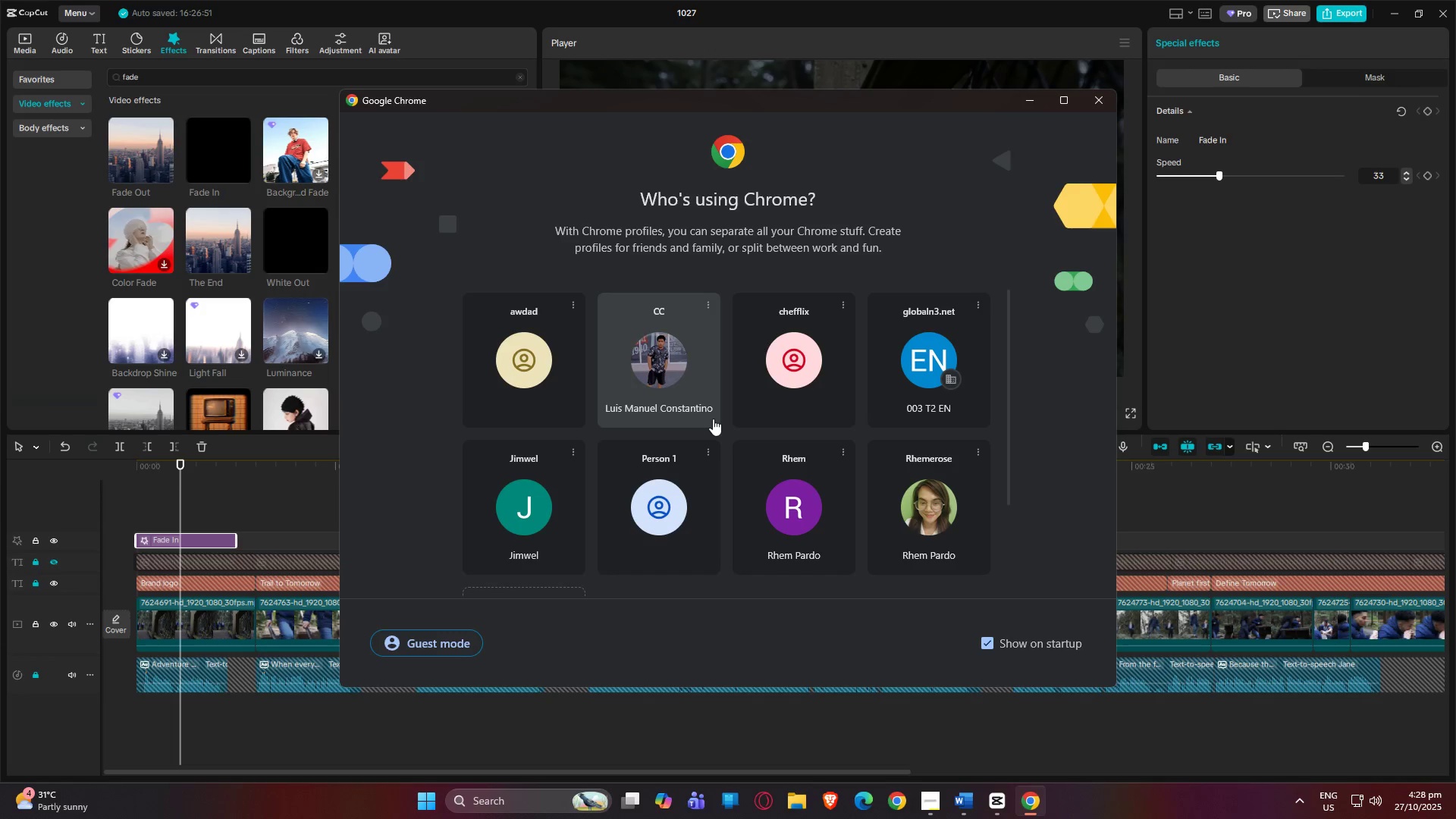 
left_click([510, 505])
 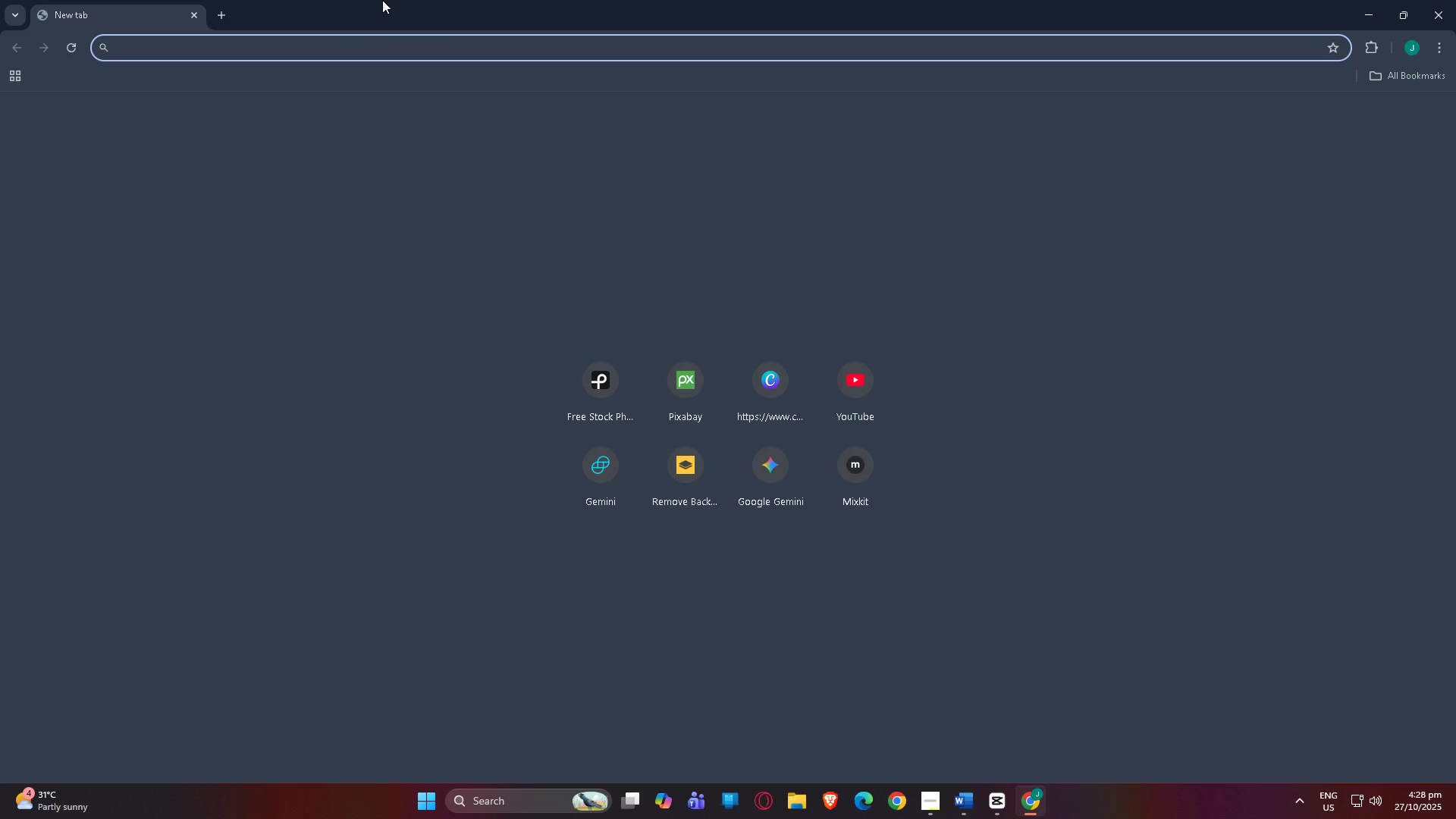 
wait(24.66)
 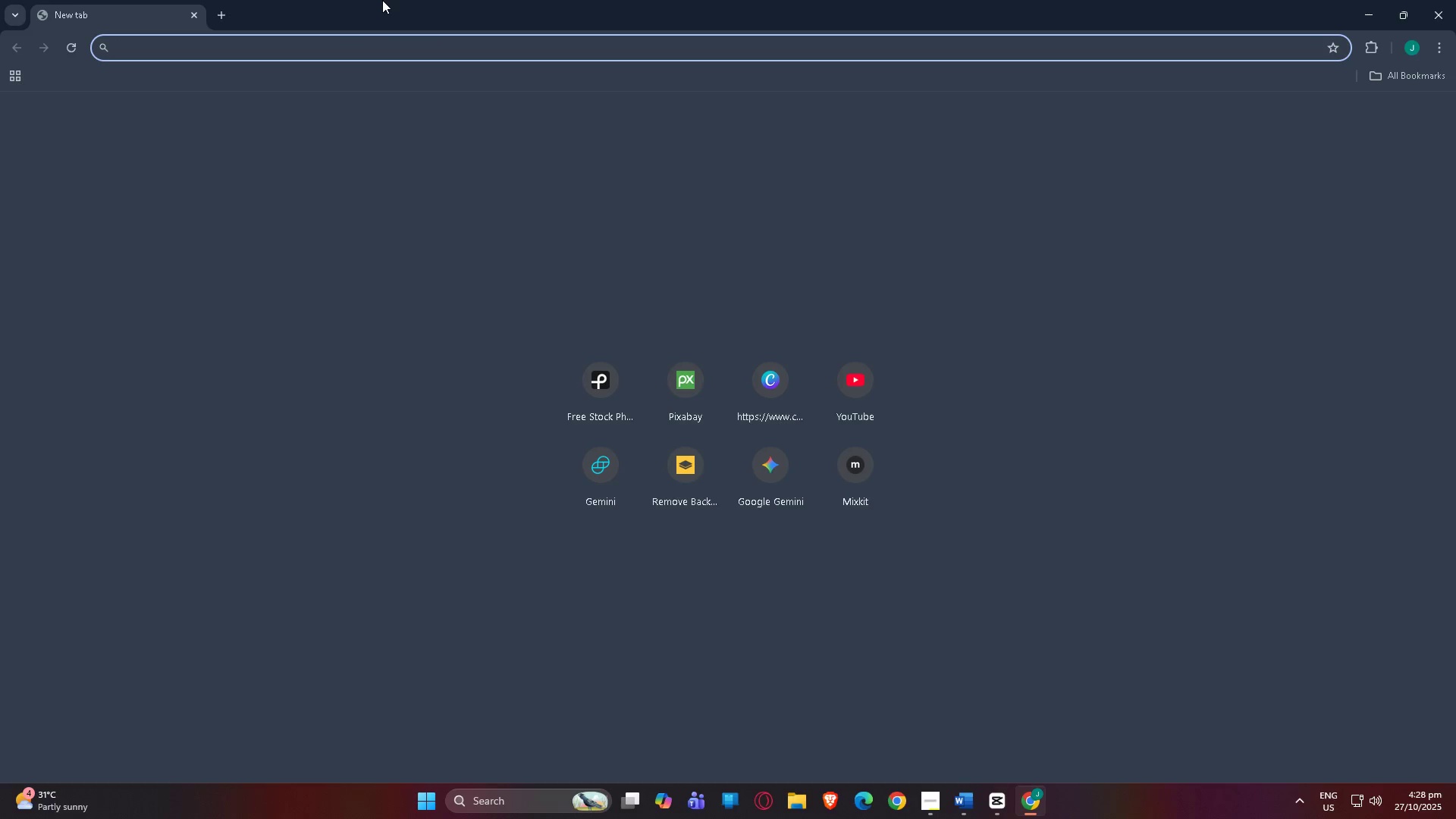 
type(bensound.com)
 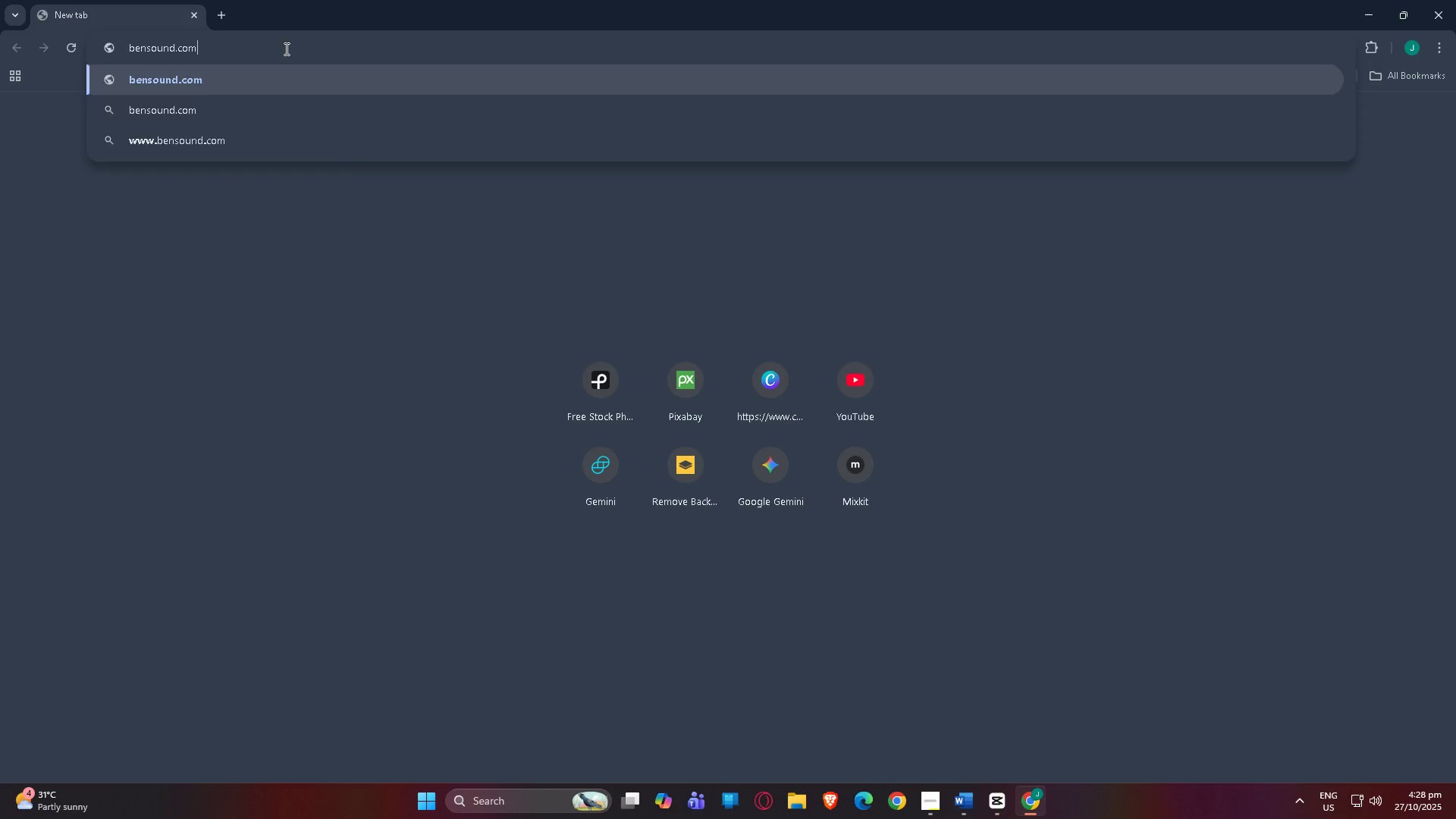 
key(Enter)
 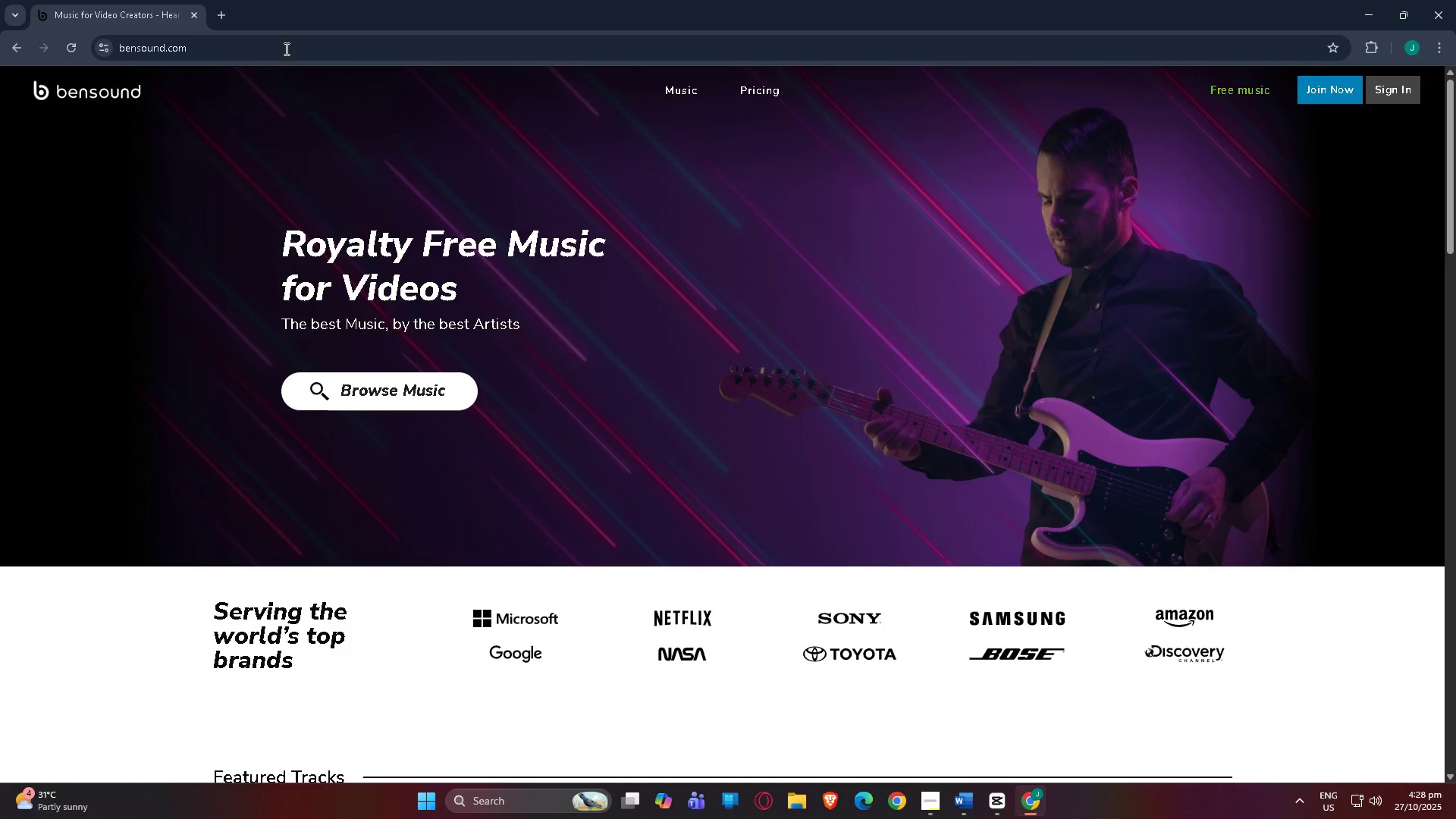 
wait(7.98)
 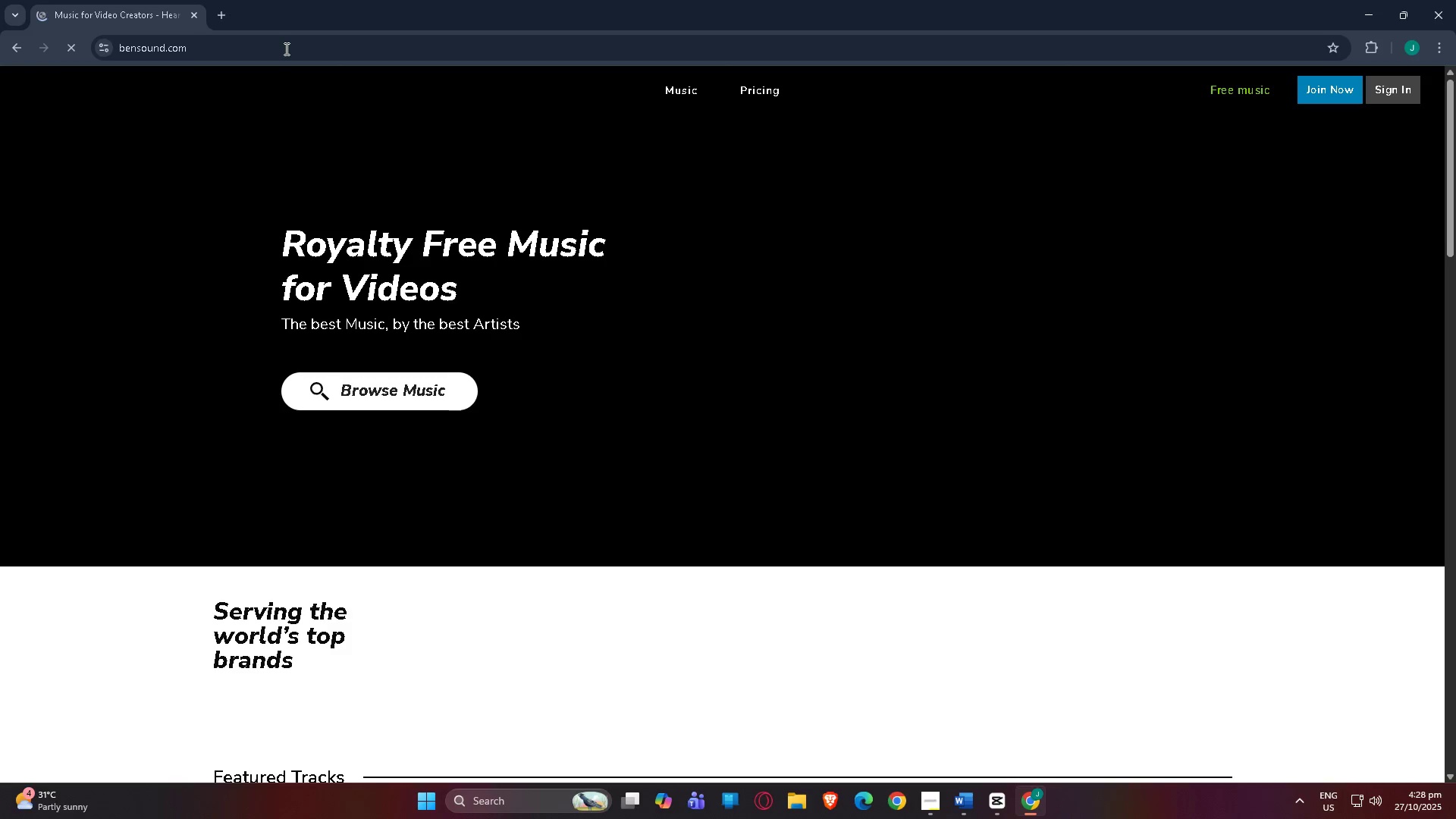 
left_click([346, 398])
 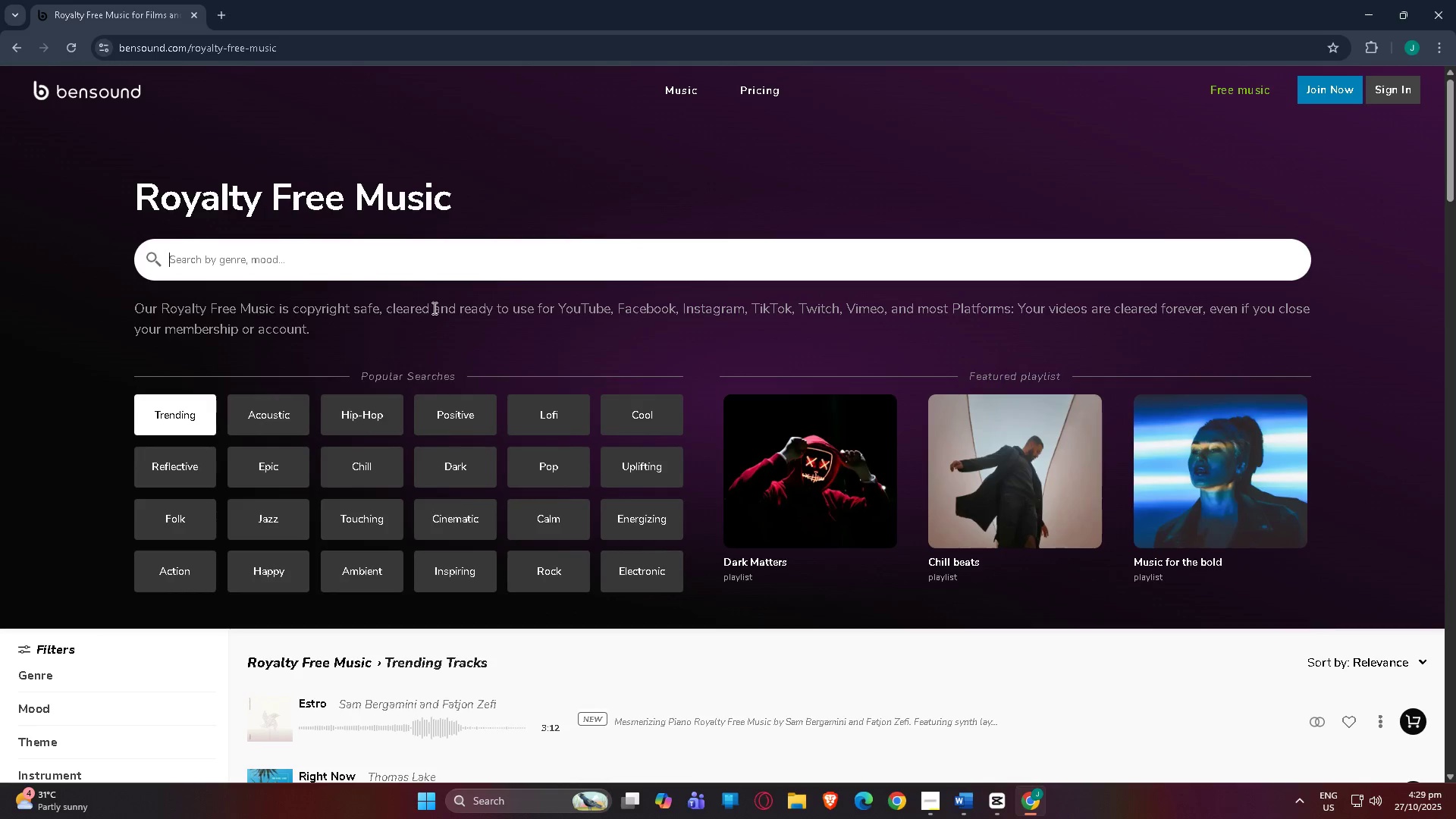 
left_click([448, 271])
 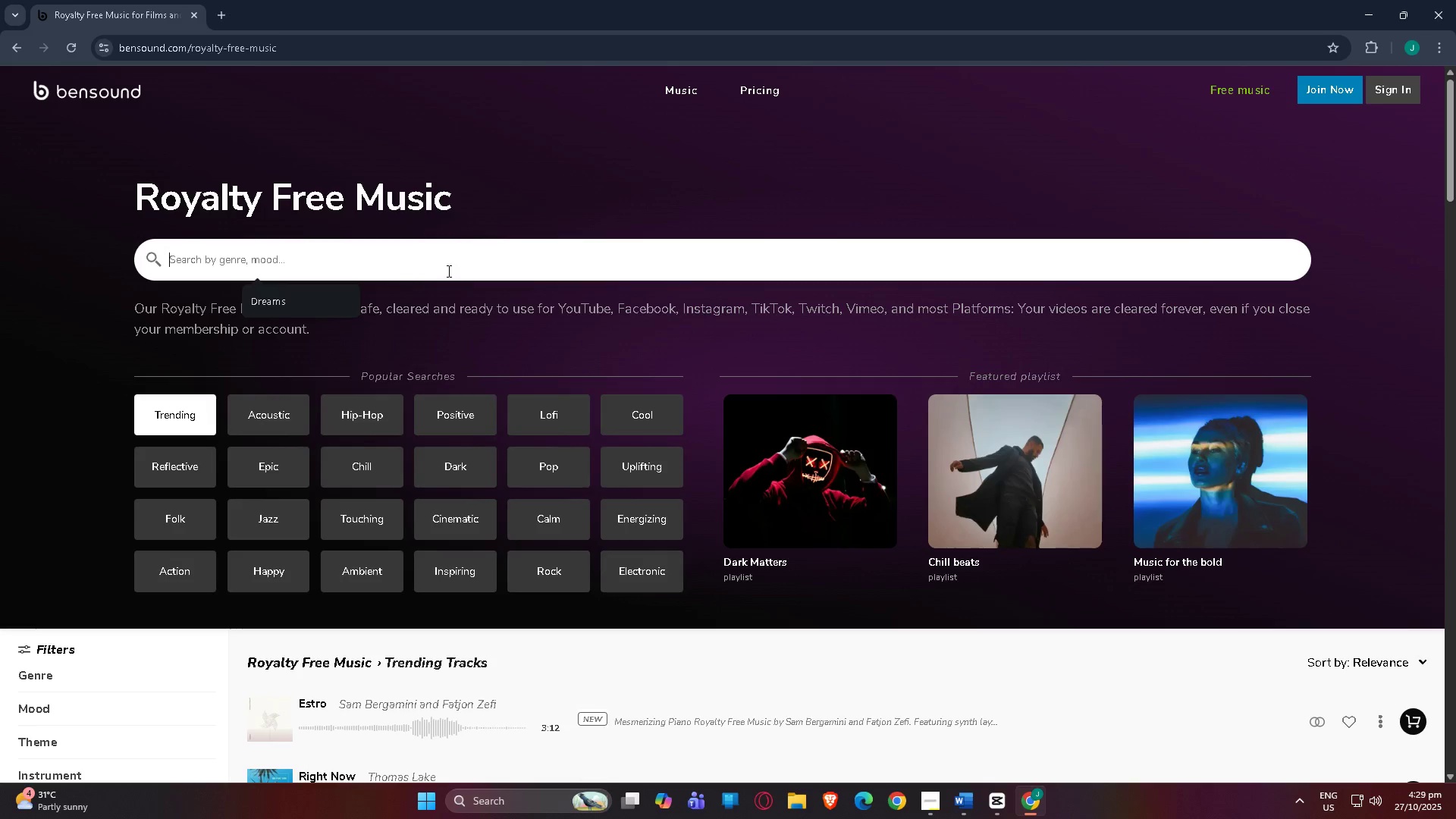 
type(Adventure)